 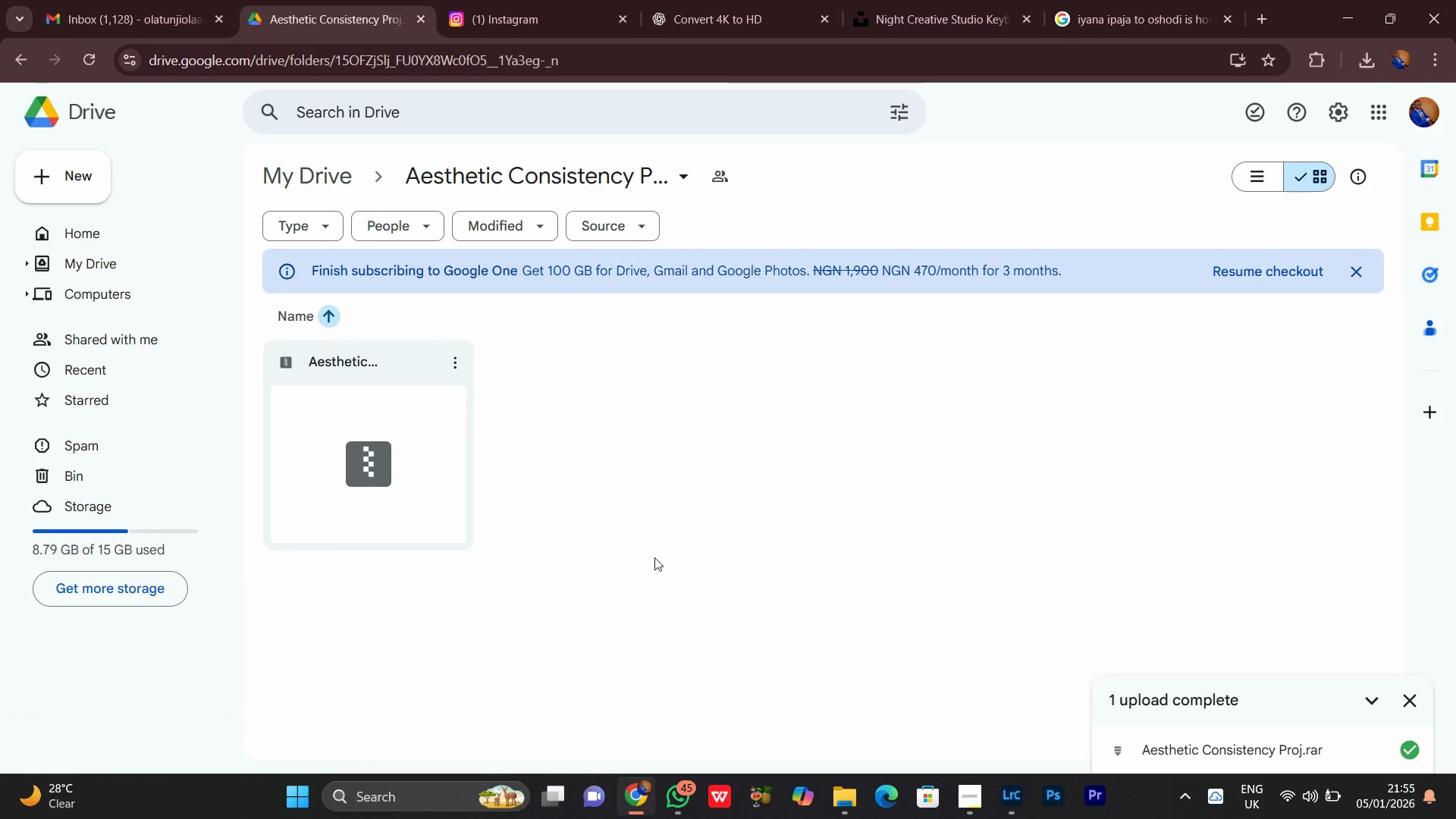 
left_click([939, 0])
 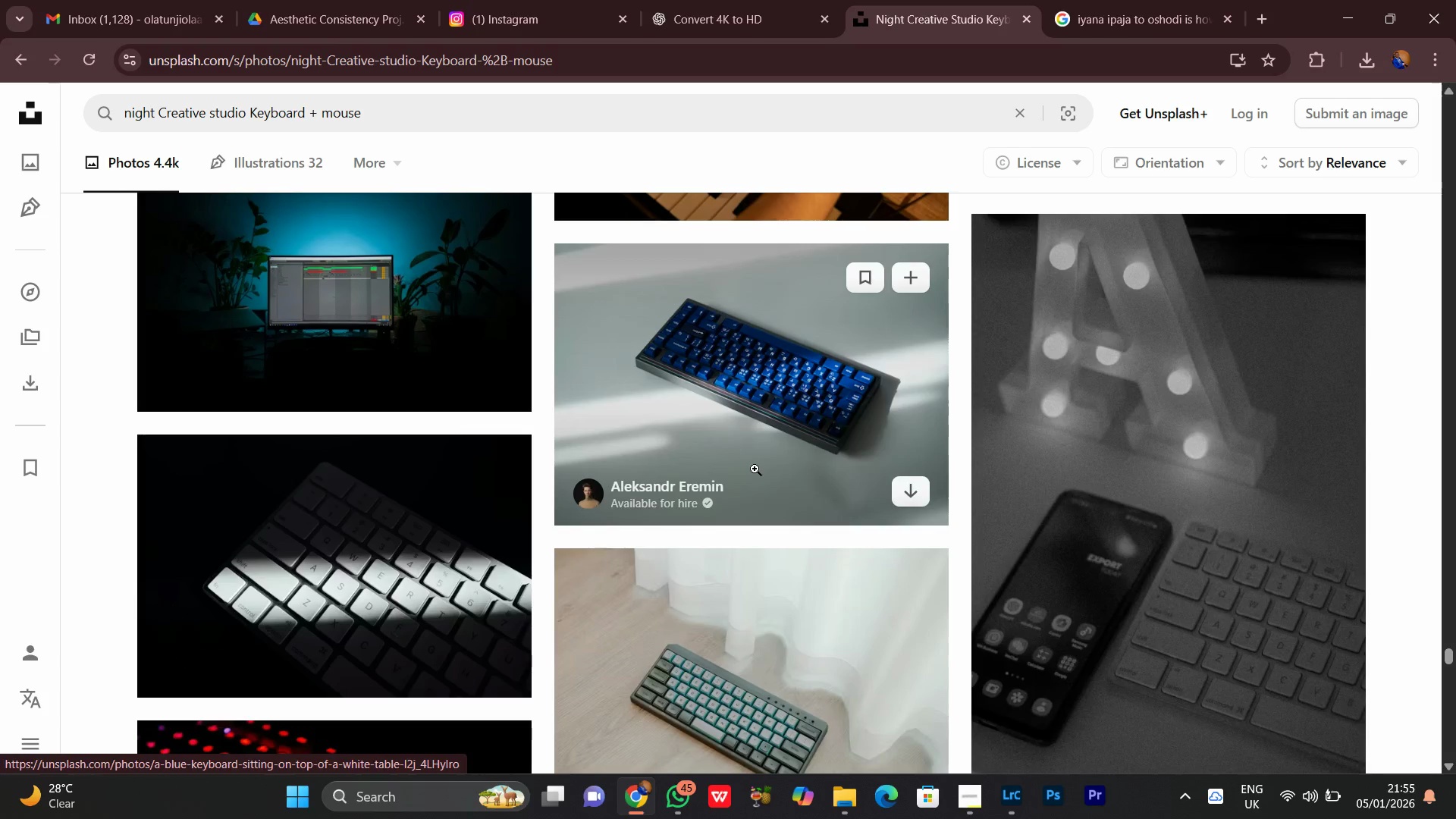 
scroll: coordinate [755, 475], scroll_direction: down, amount: 8.0
 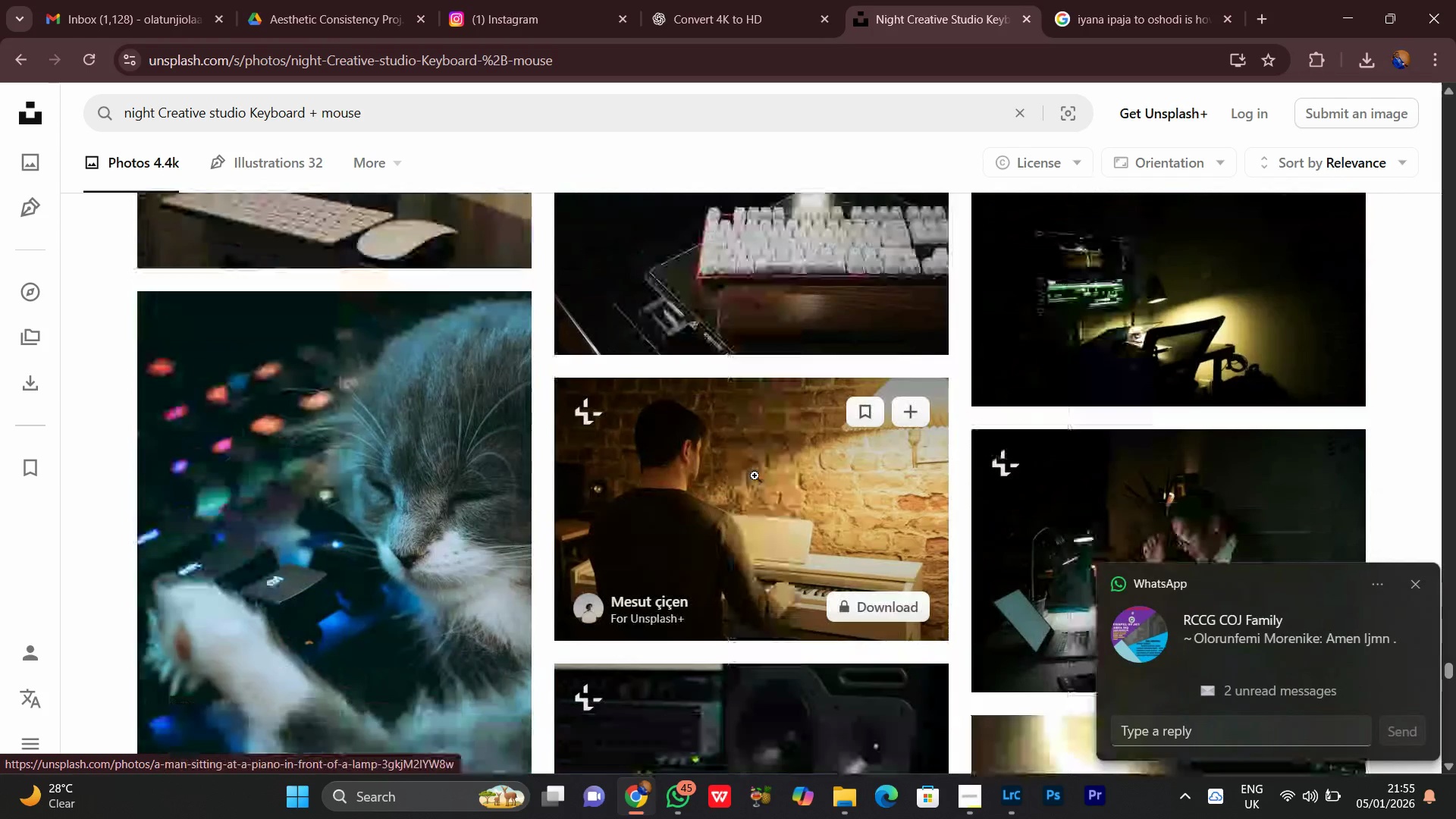 
scroll: coordinate [755, 475], scroll_direction: up, amount: 1.0
 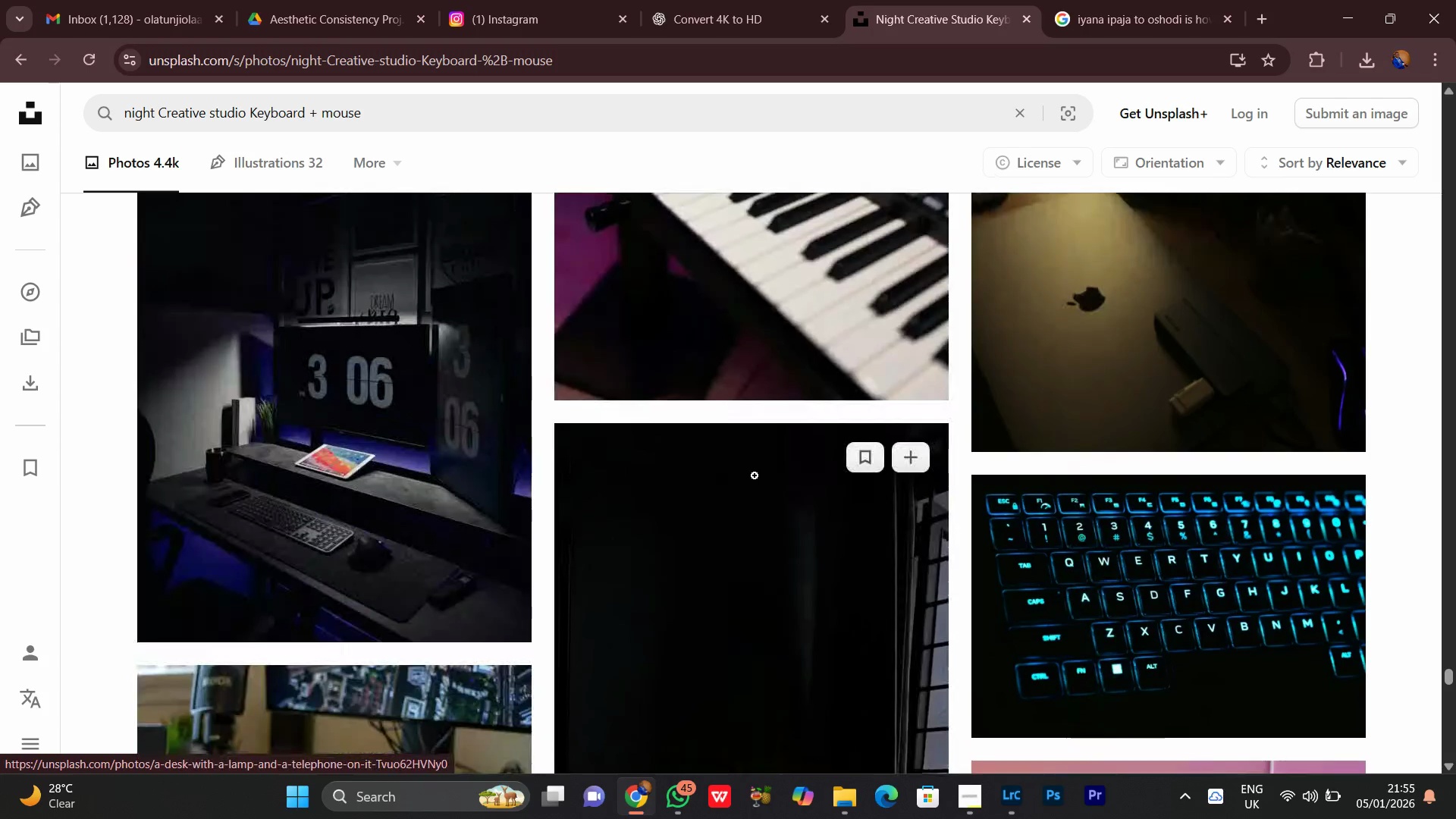 
scroll: coordinate [755, 475], scroll_direction: down, amount: 10.0
 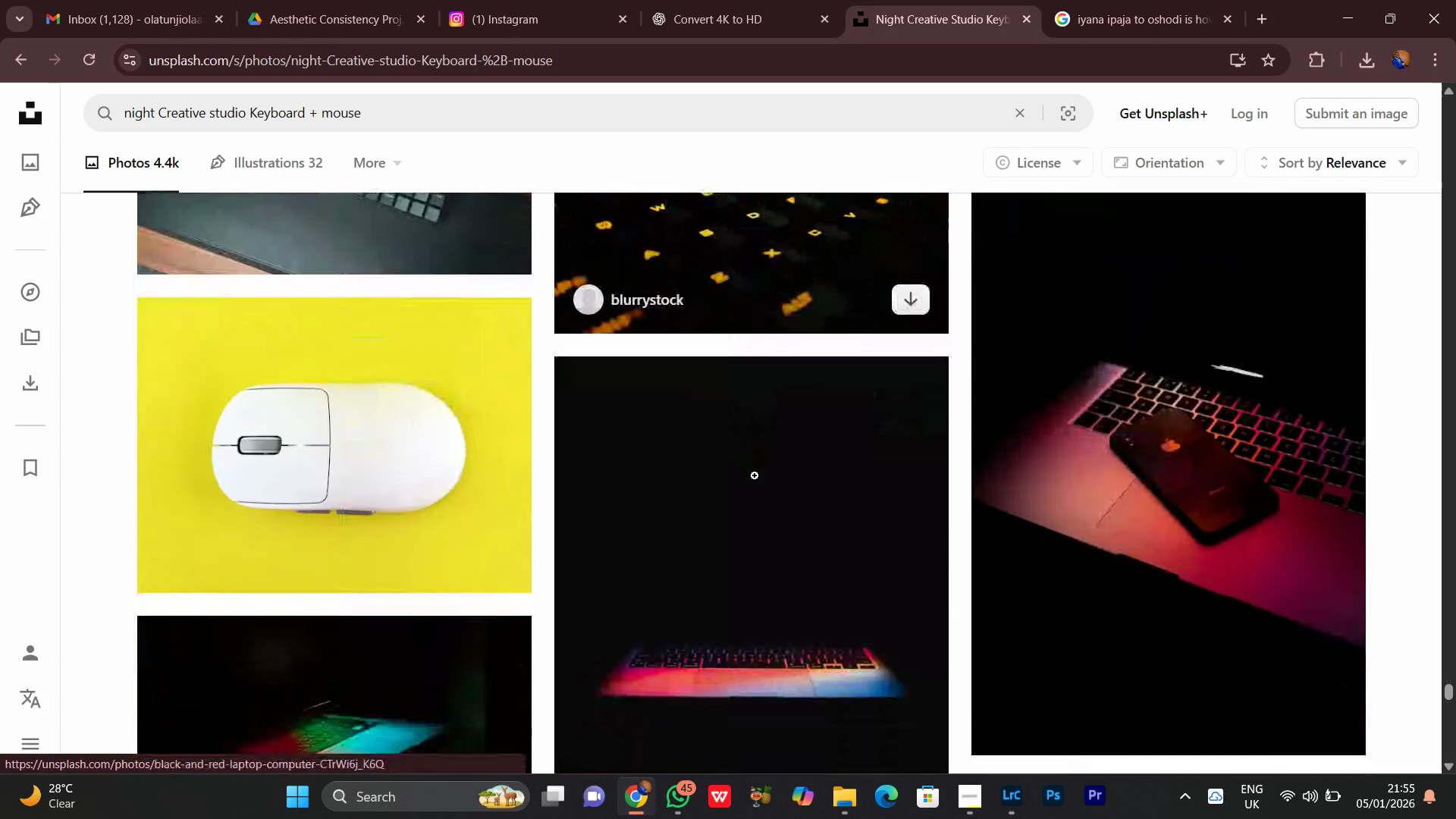 
scroll: coordinate [755, 475], scroll_direction: down, amount: 3.0
 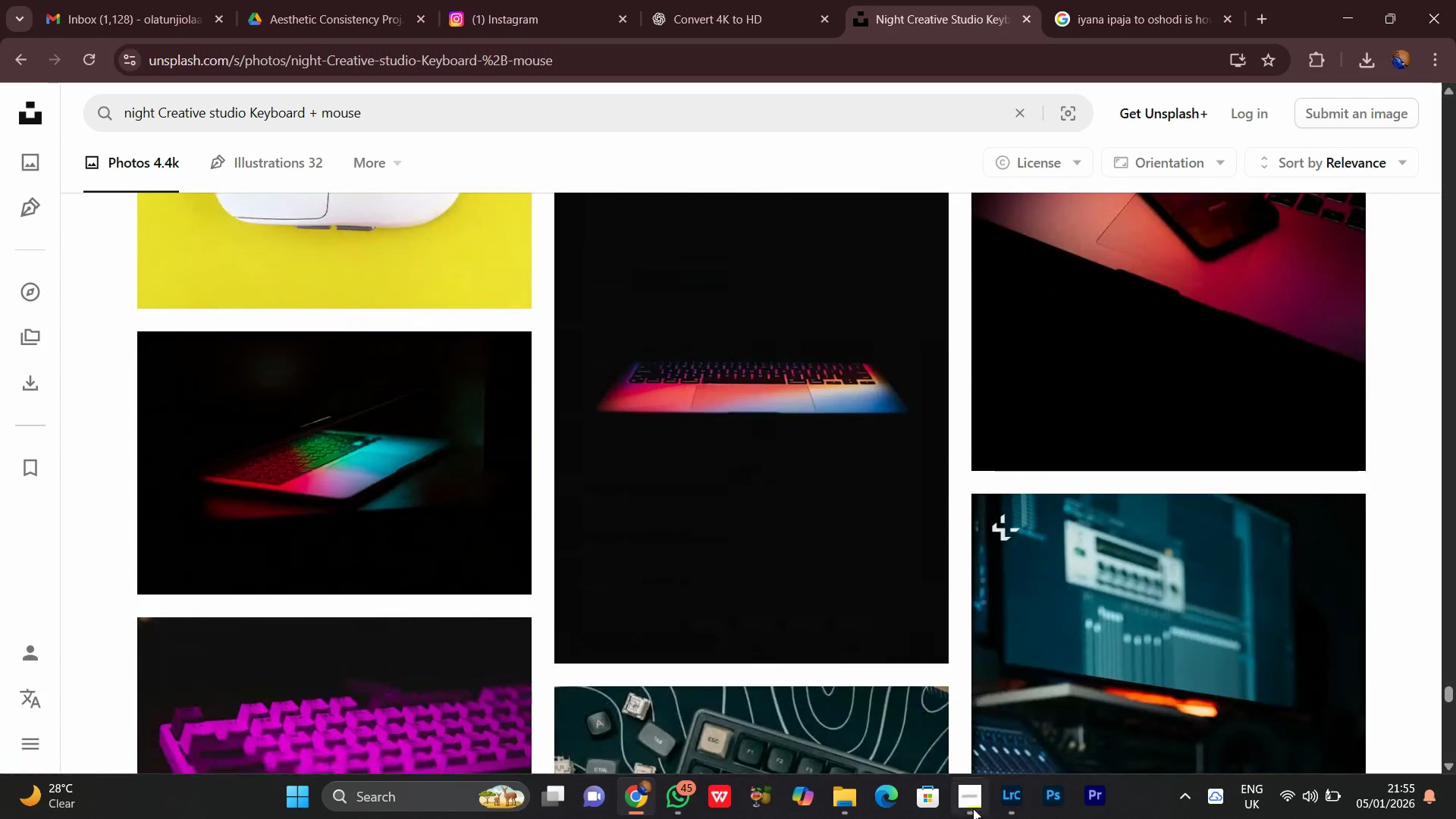 
left_click([973, 808])